 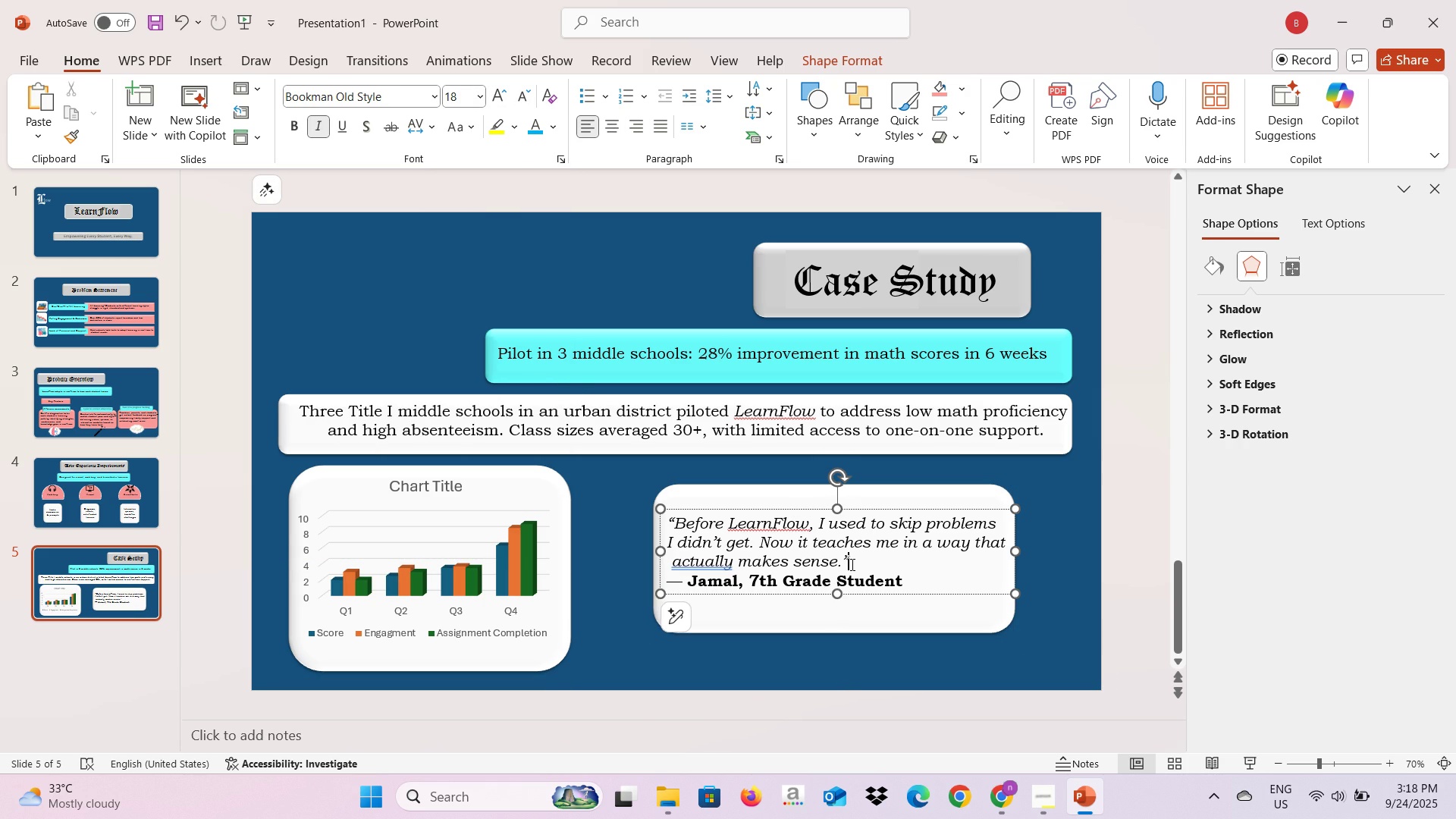 
key(Enter)
 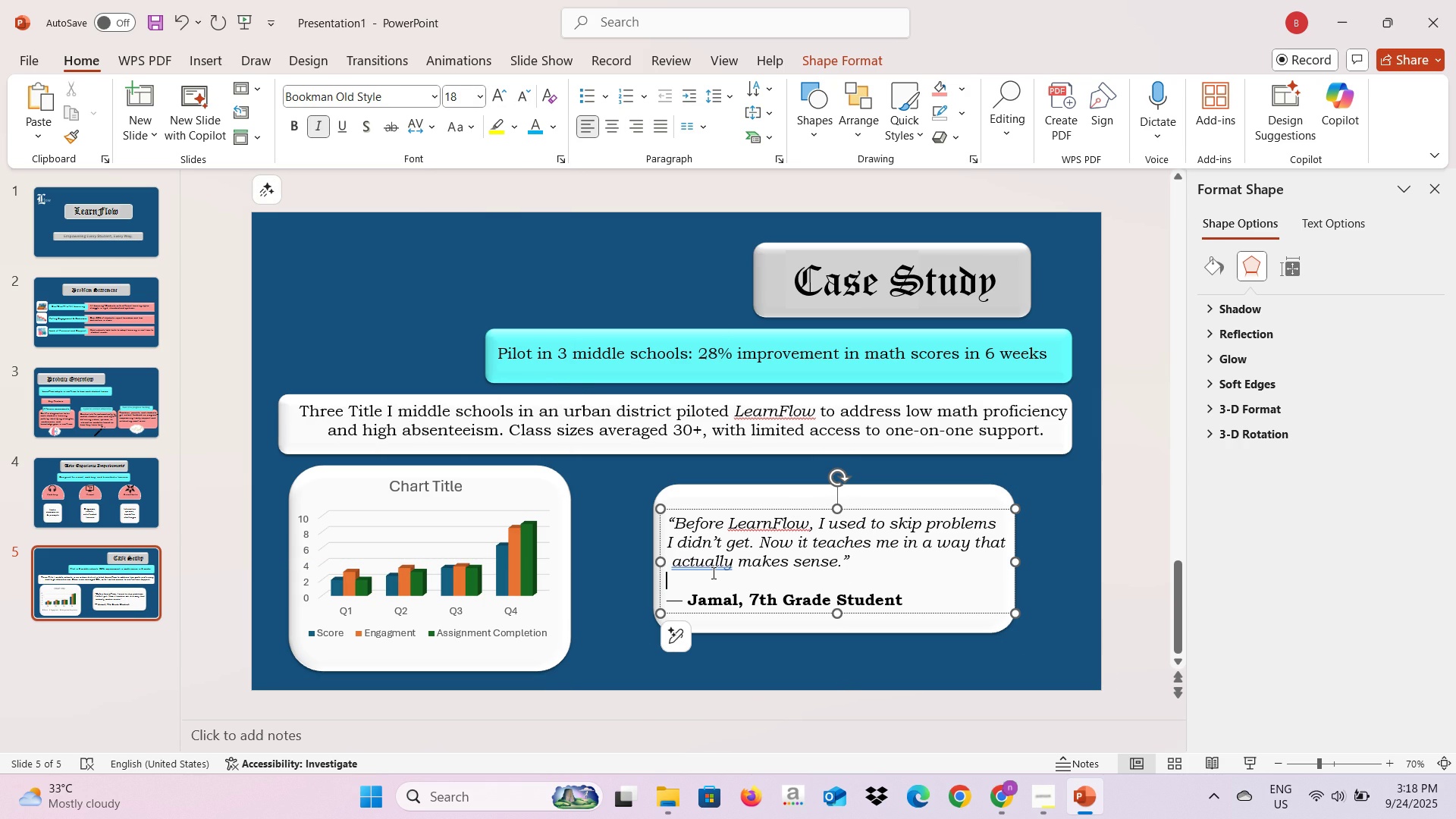 
left_click([712, 572])
 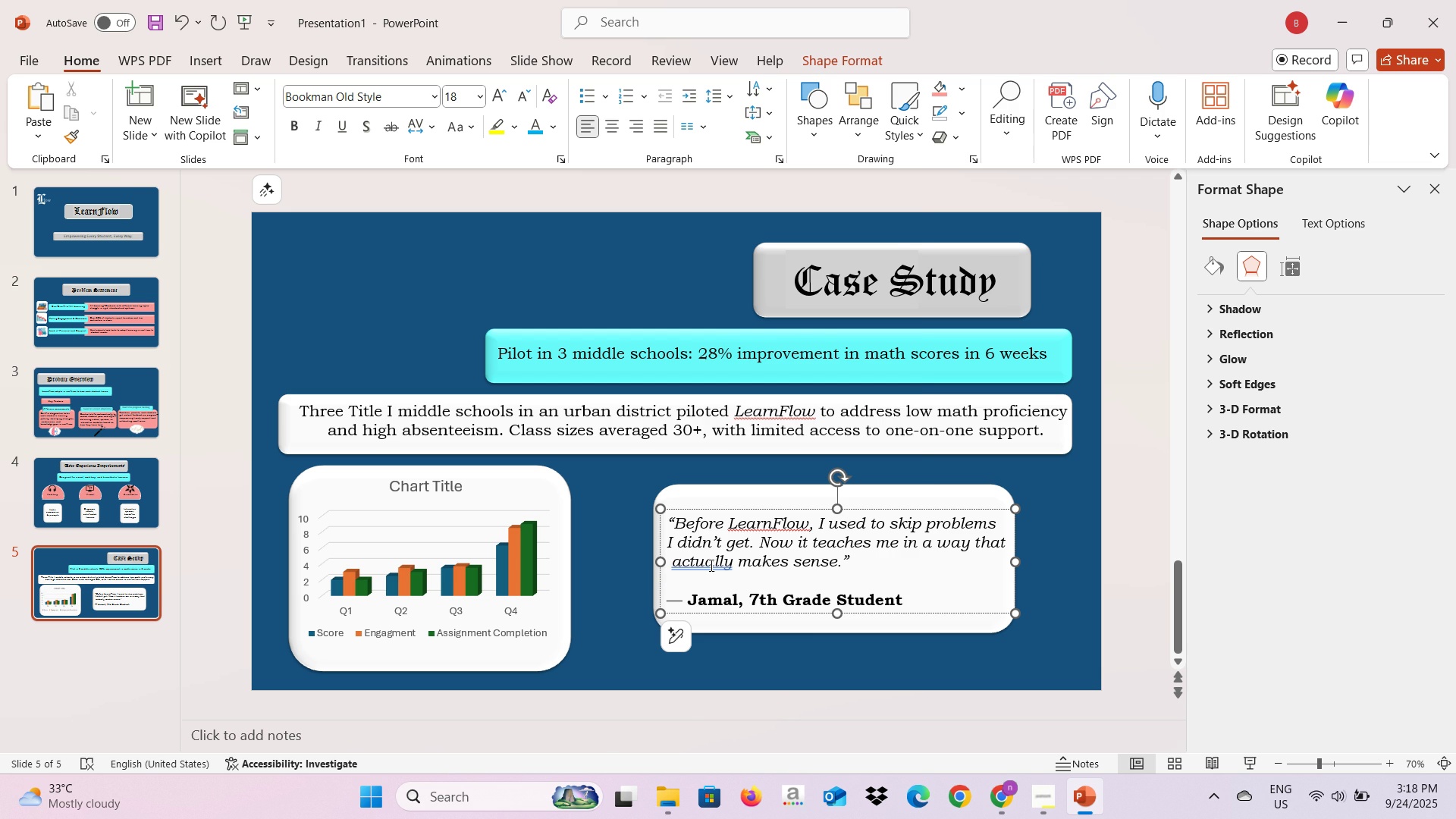 
left_click([710, 564])
 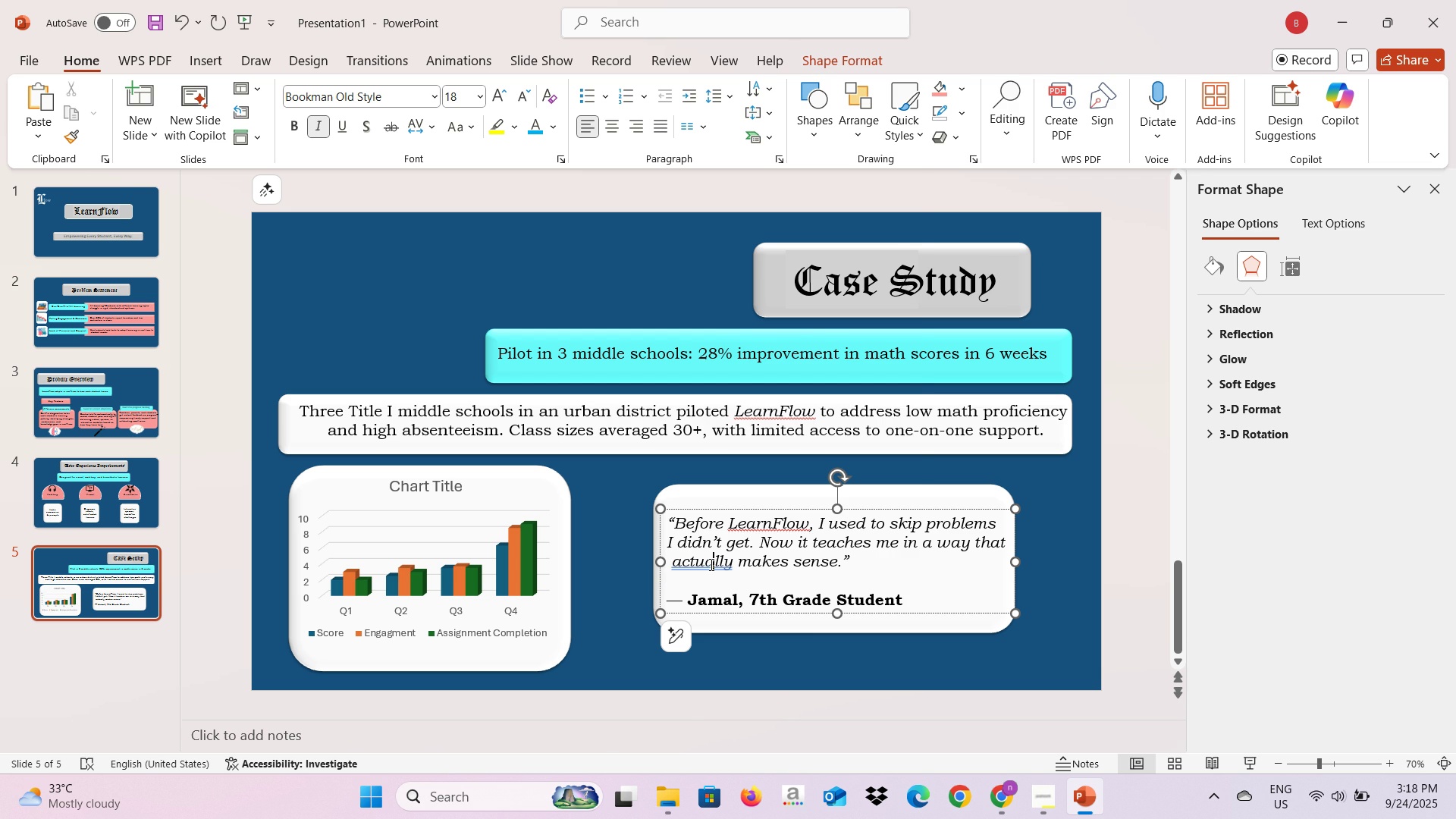 
right_click([710, 564])
 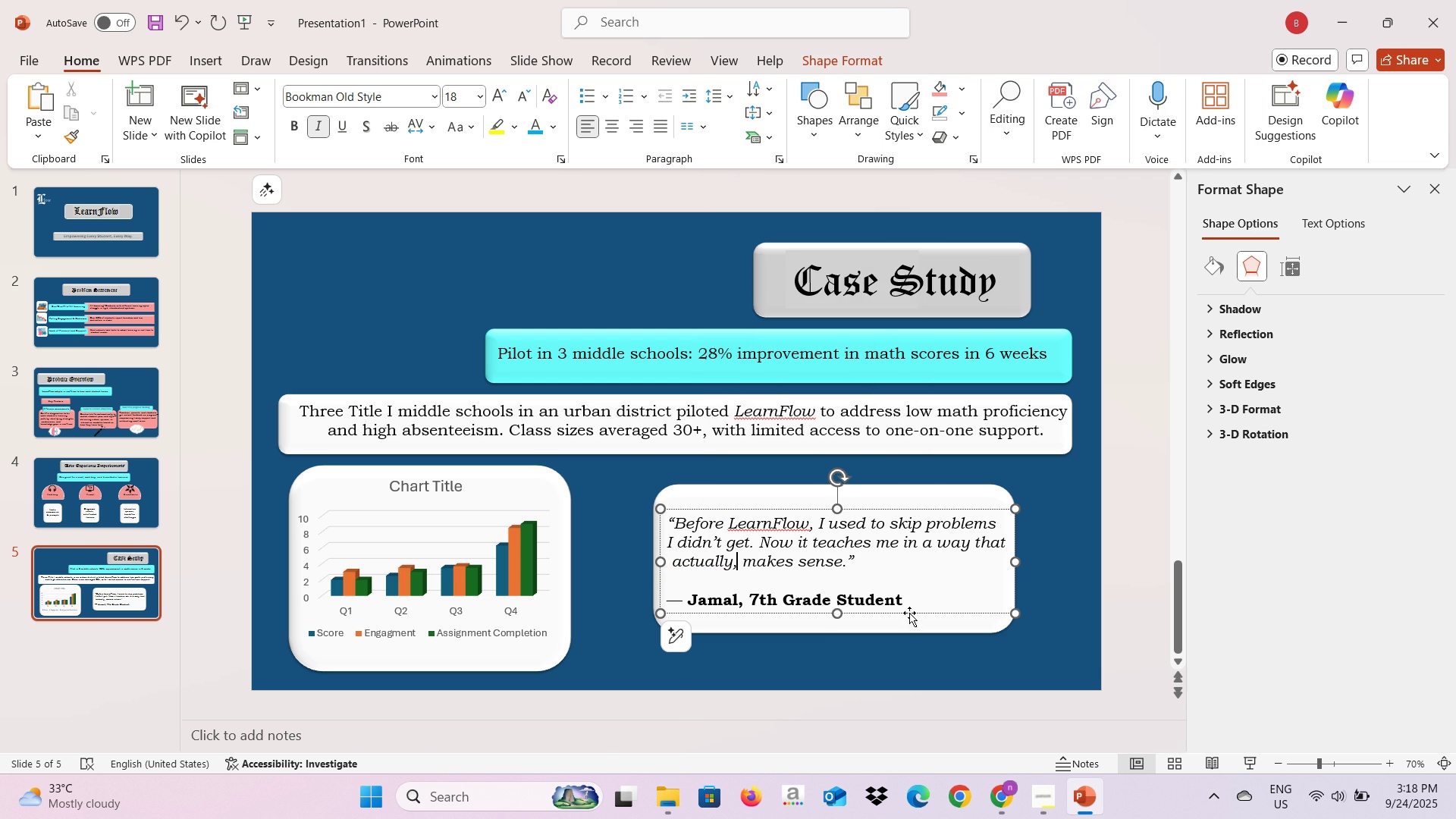 
wait(5.17)
 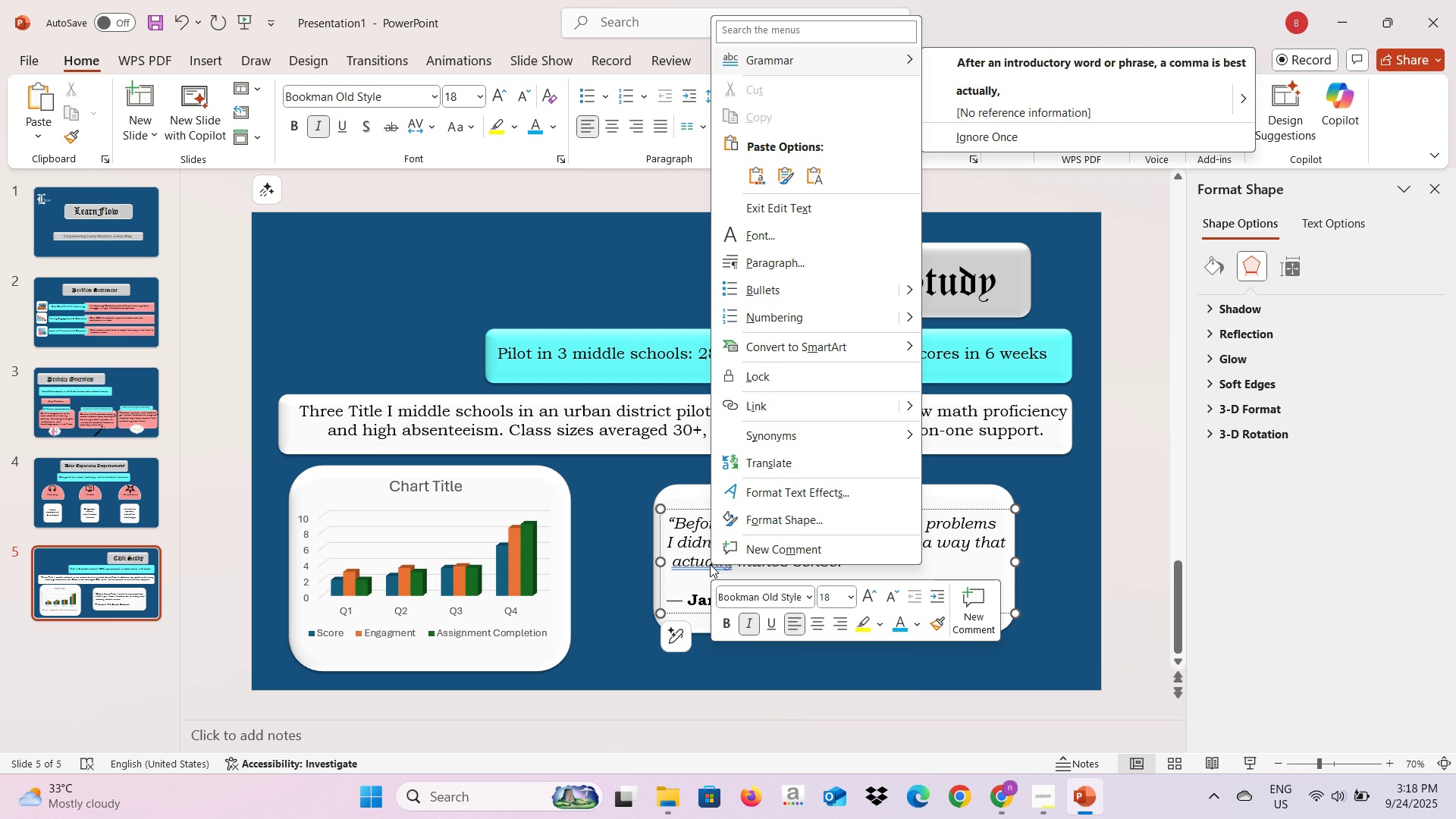 
left_click([878, 656])
 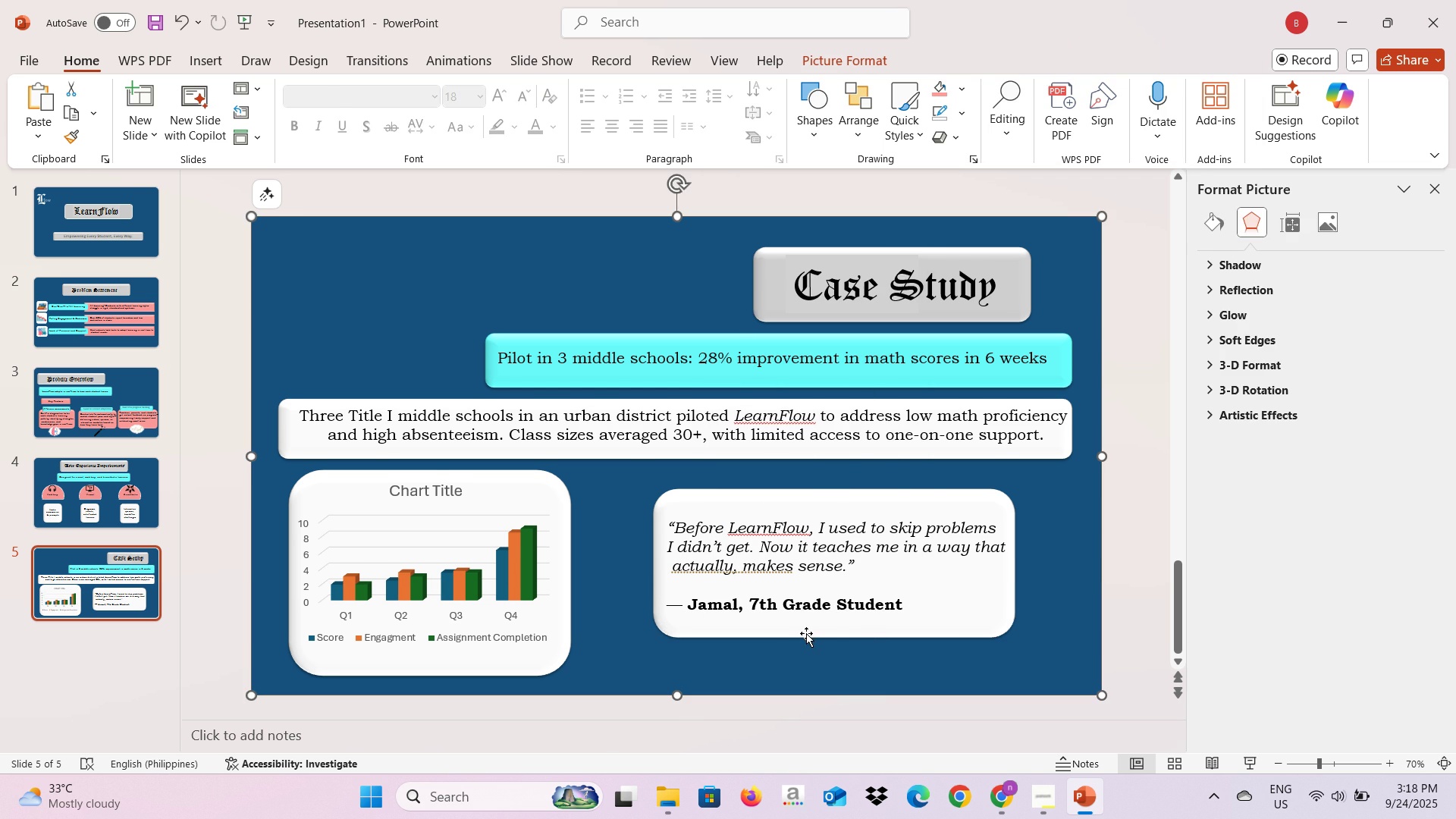 
left_click([806, 633])